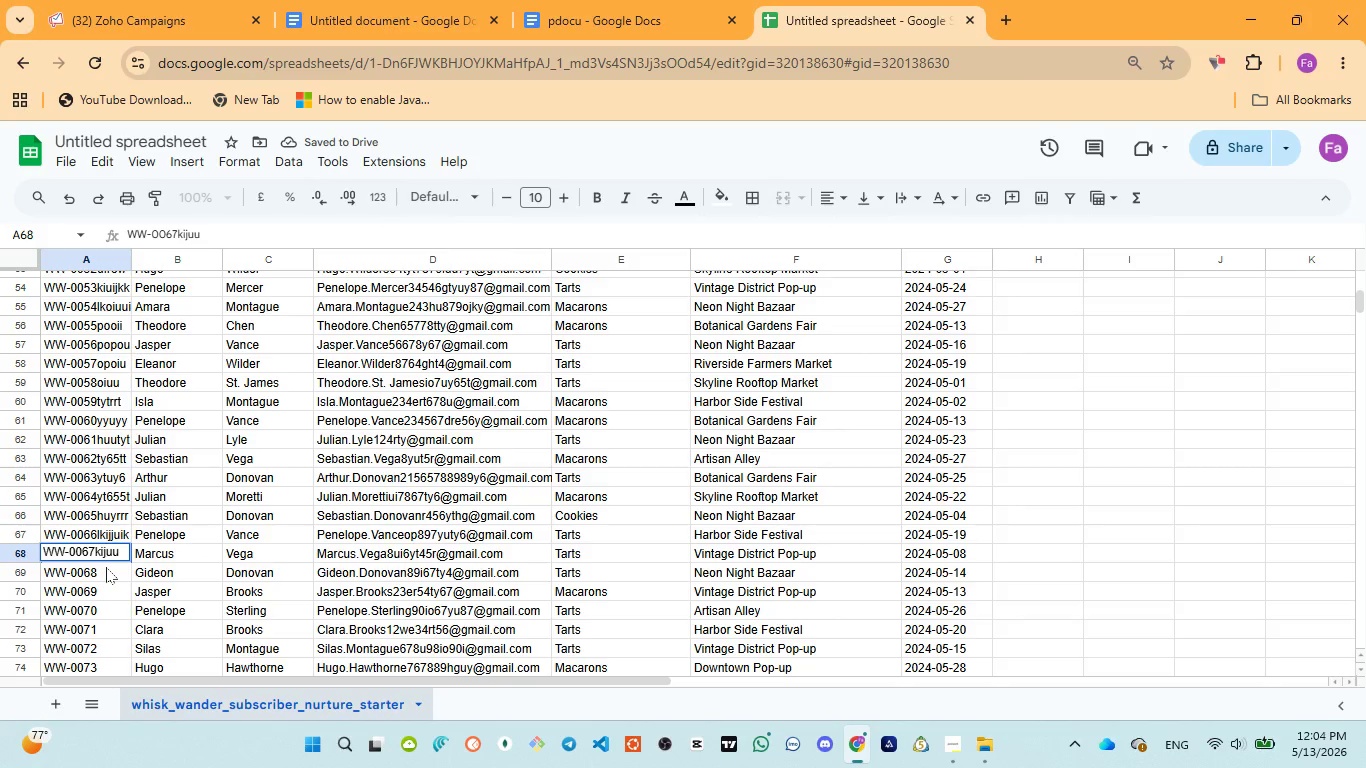 
key(U)
 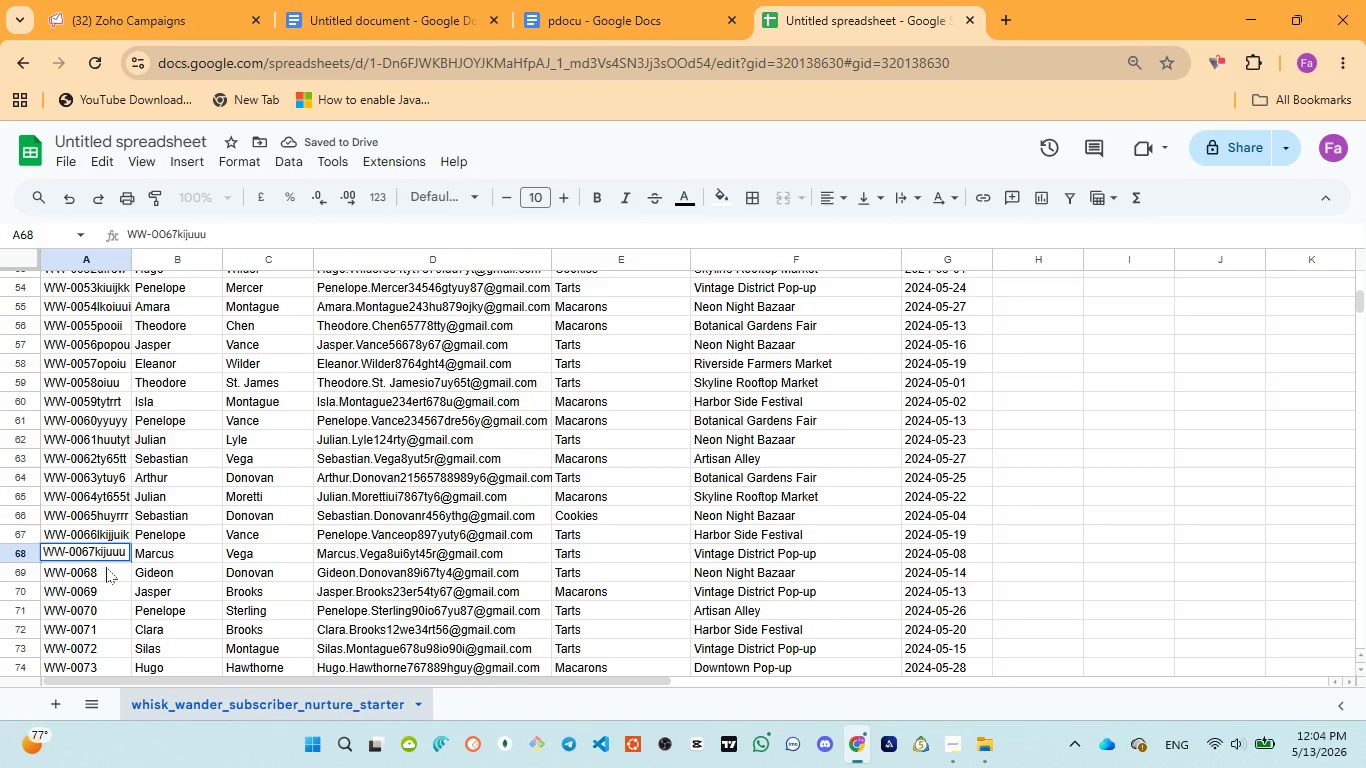 
left_click([106, 567])
 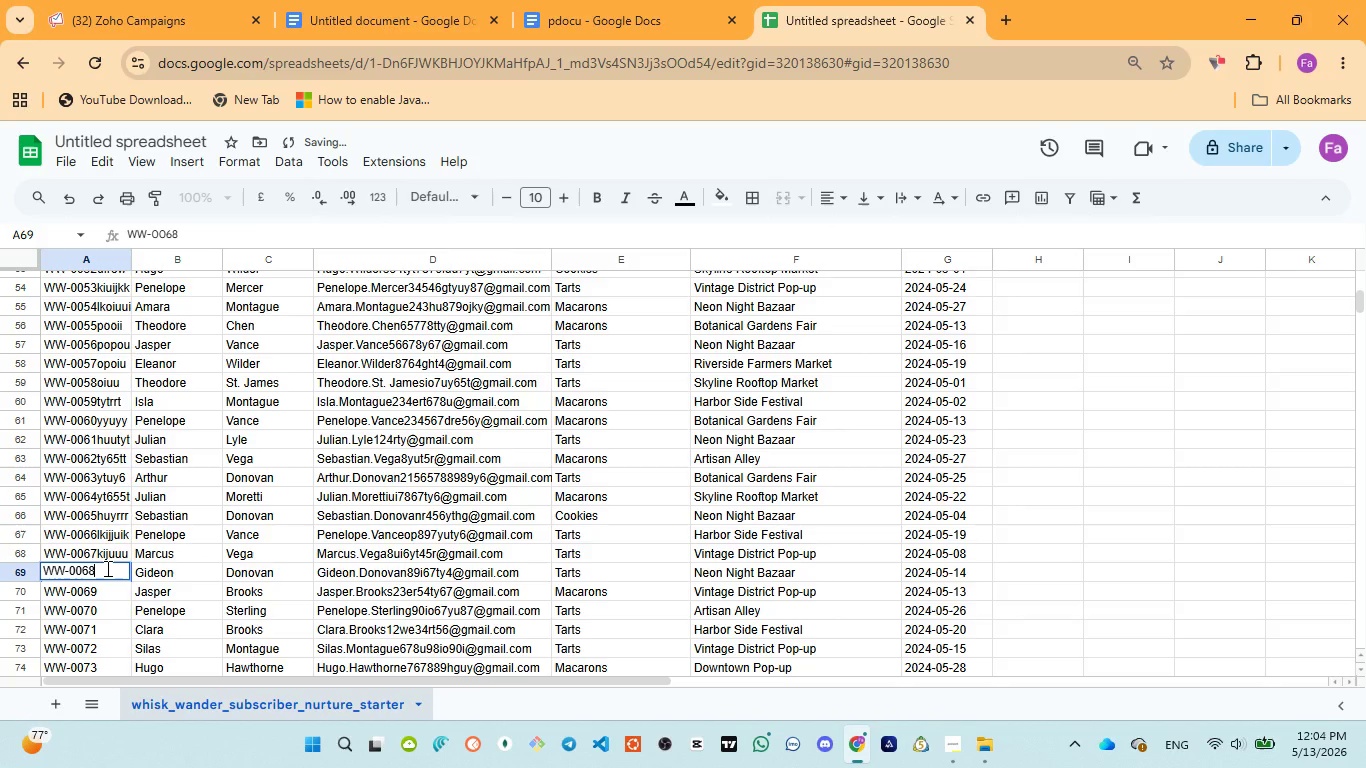 
type(kiuhuu)
 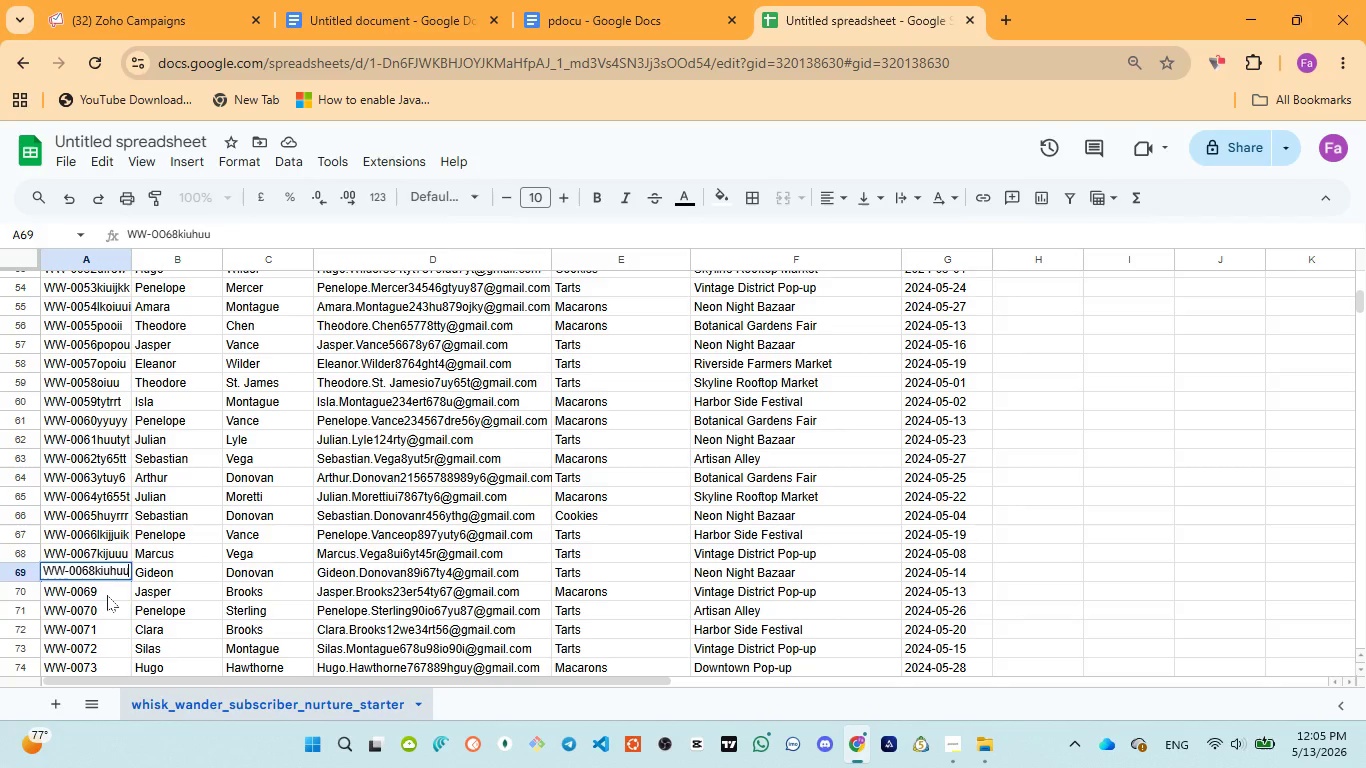 
double_click([107, 595])
 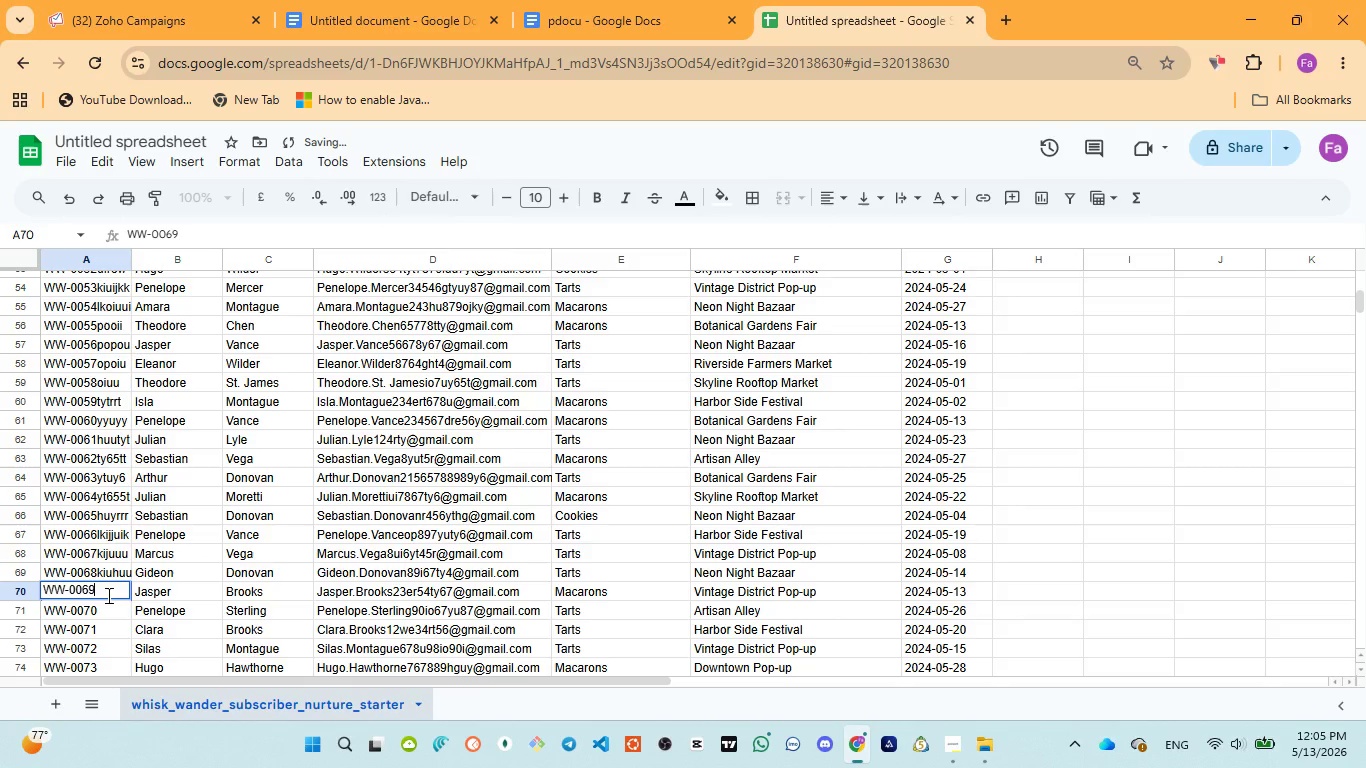 
type(uyhgt)
 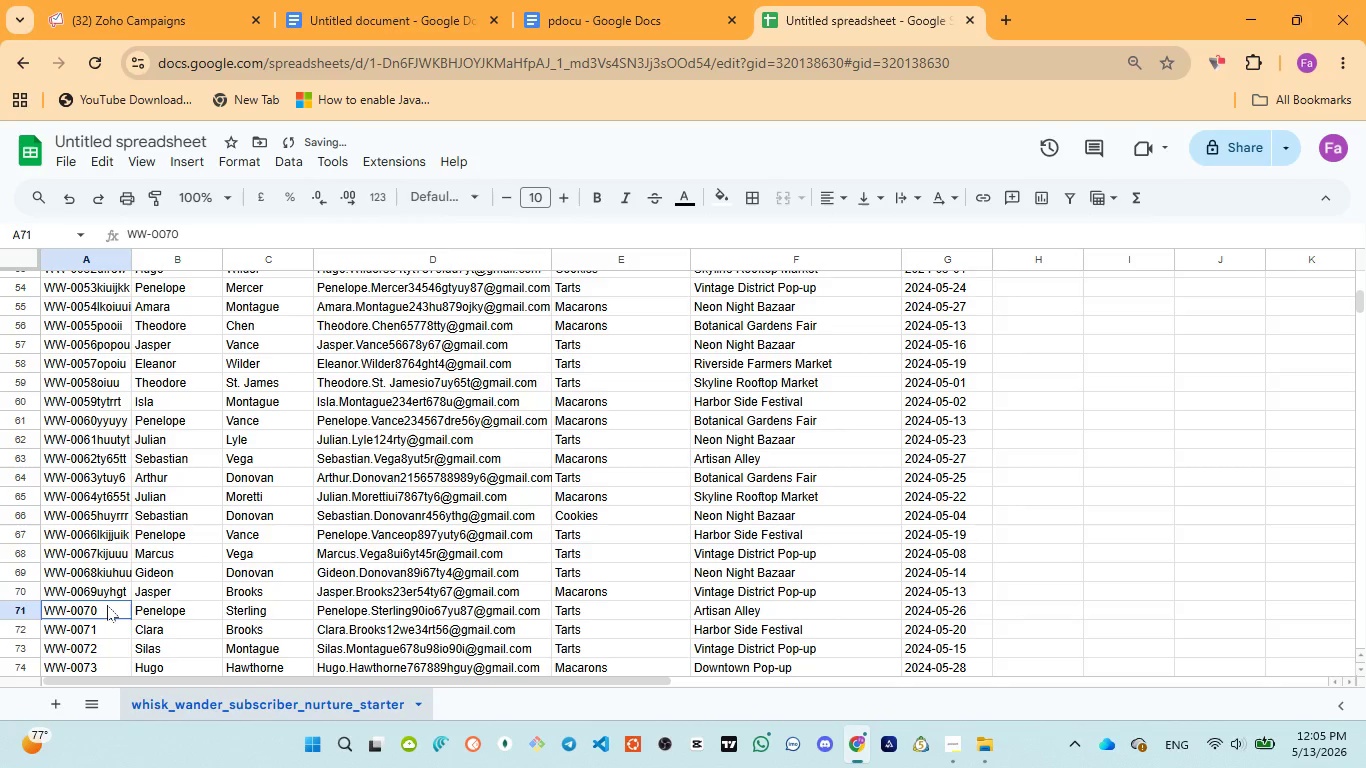 
double_click([107, 605])
 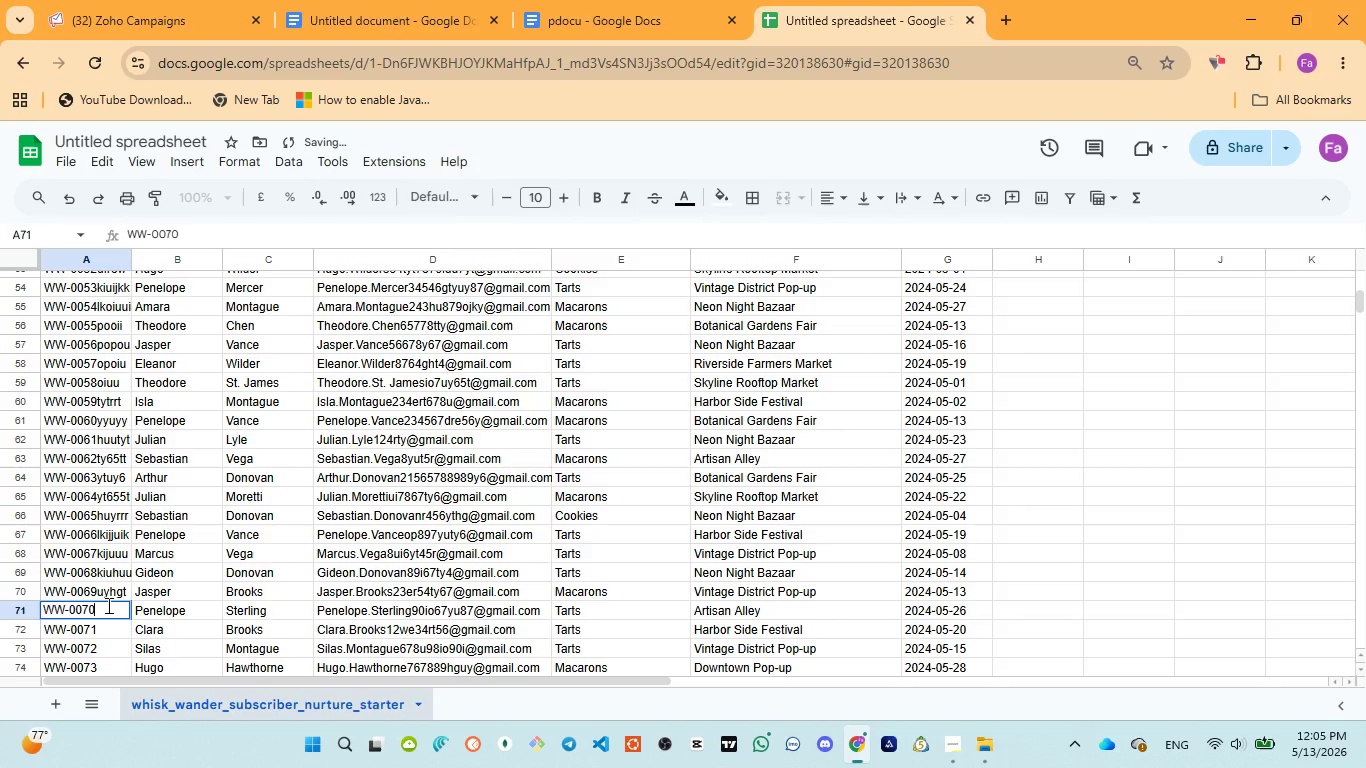 
type(uyty)
 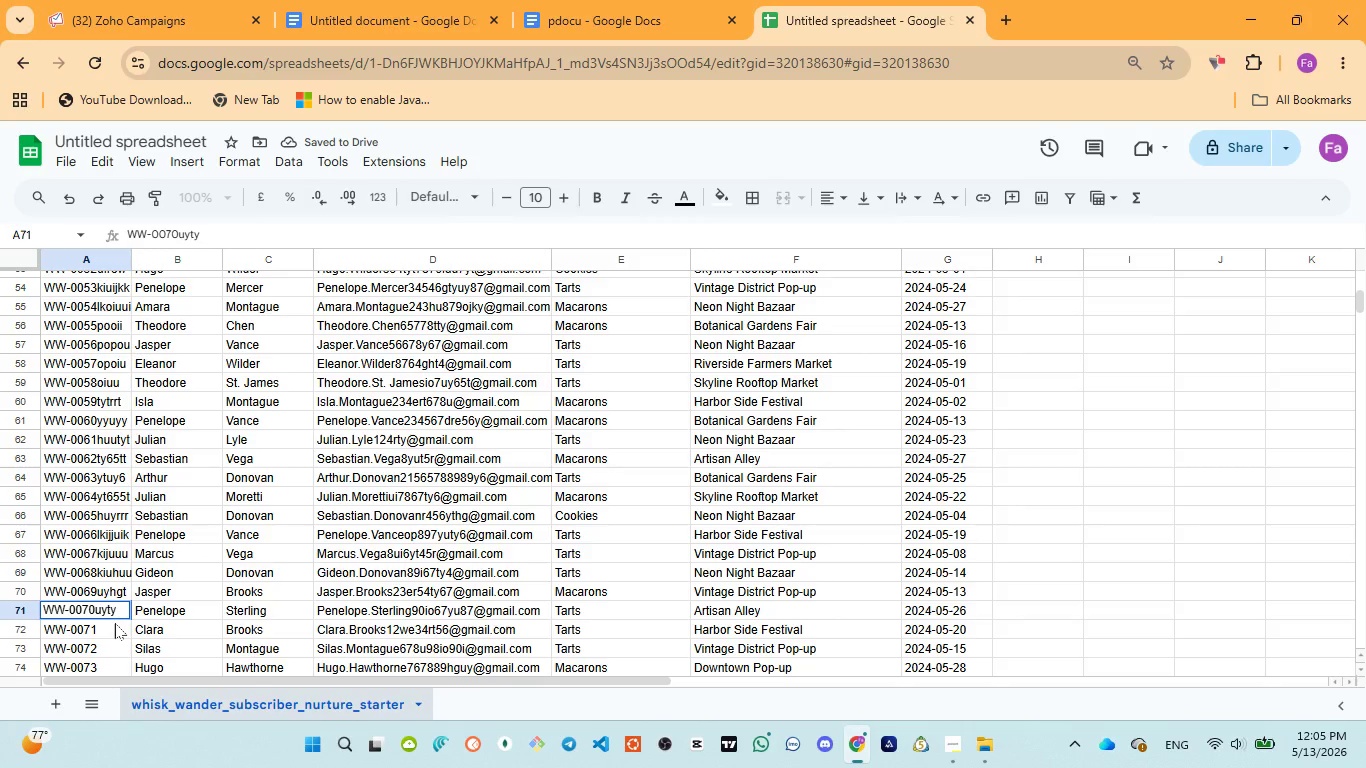 
key(U)
 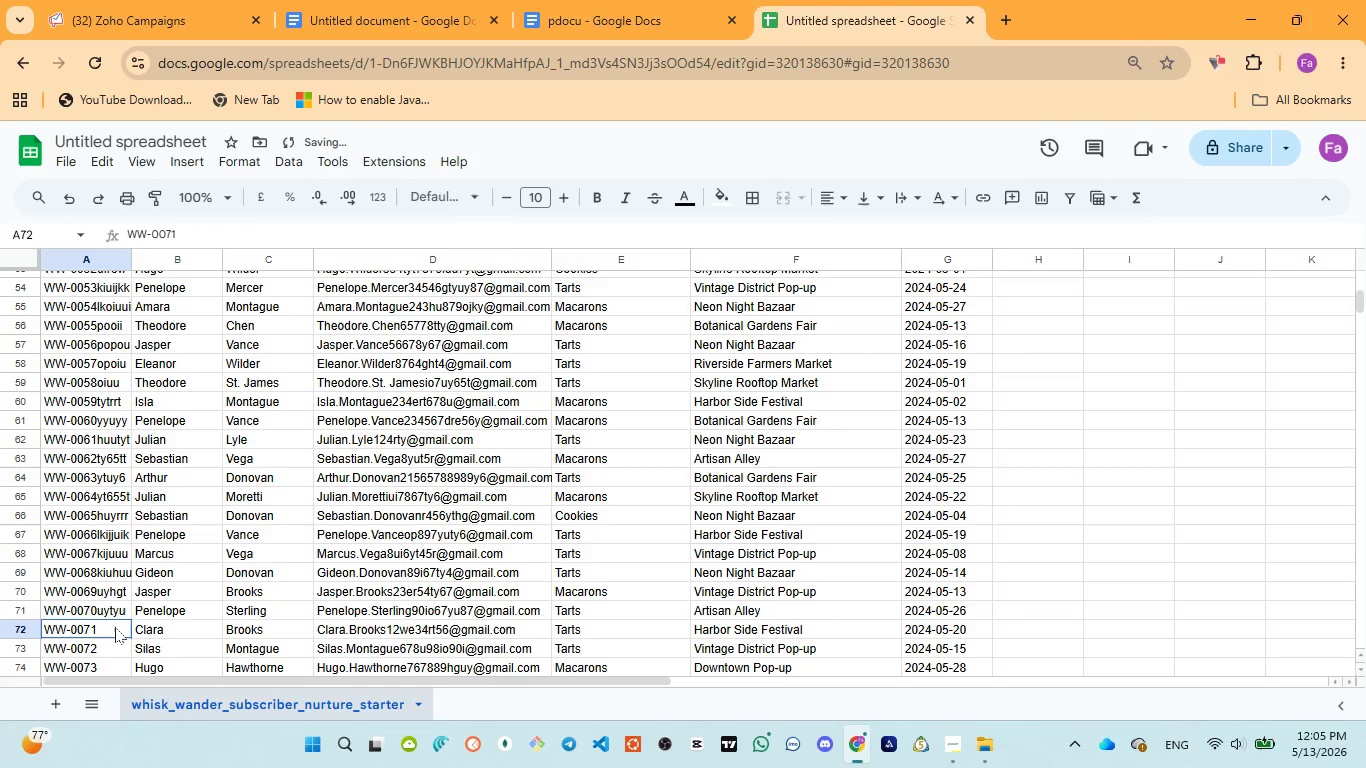 
double_click([115, 627])
 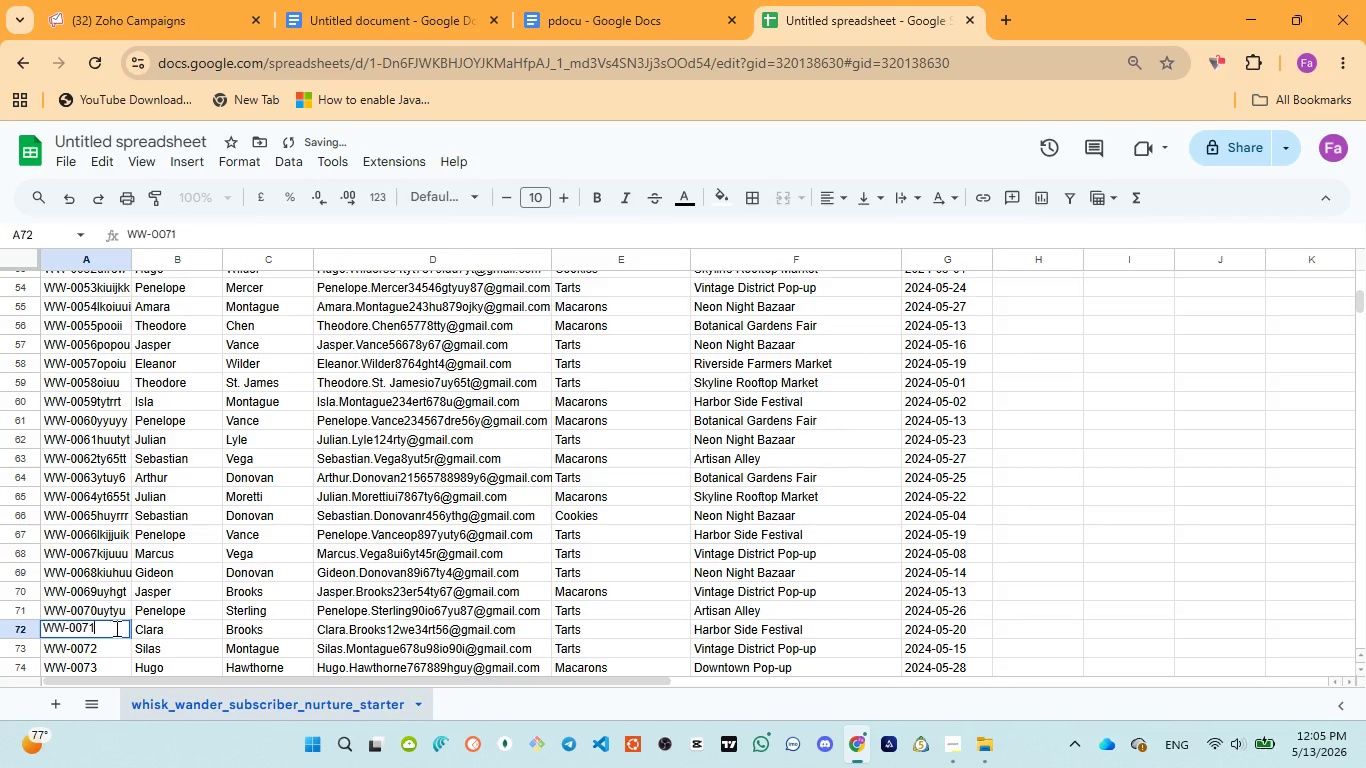 
type(uytyyg)
 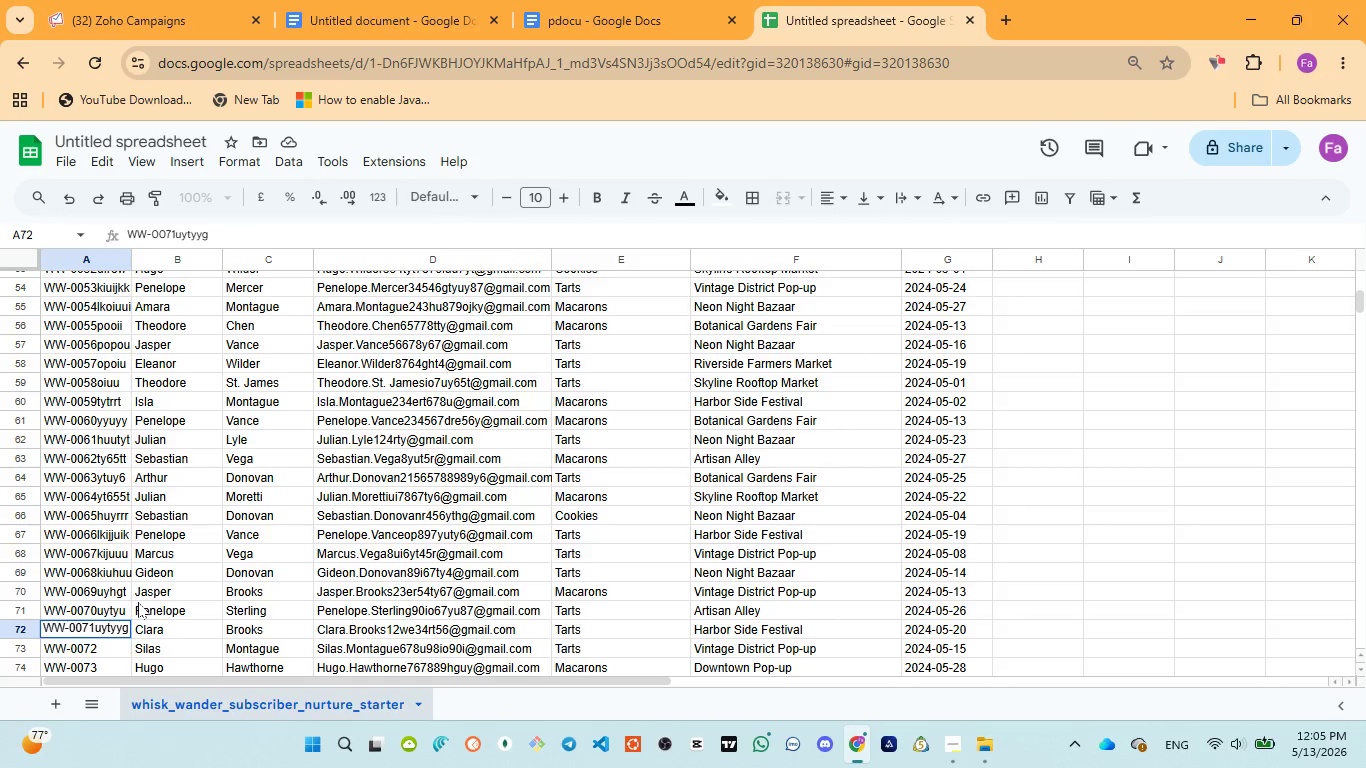 
key(Backspace)
 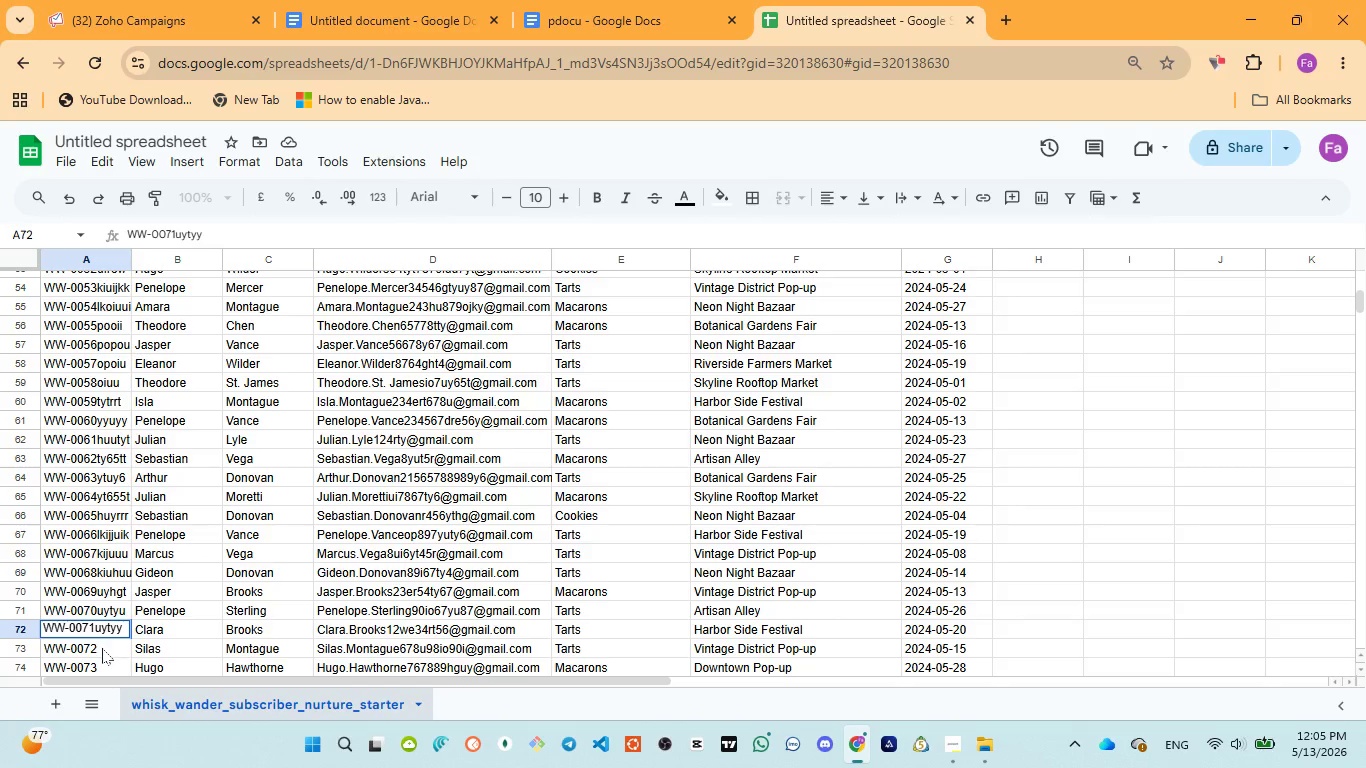 
left_click([100, 649])
 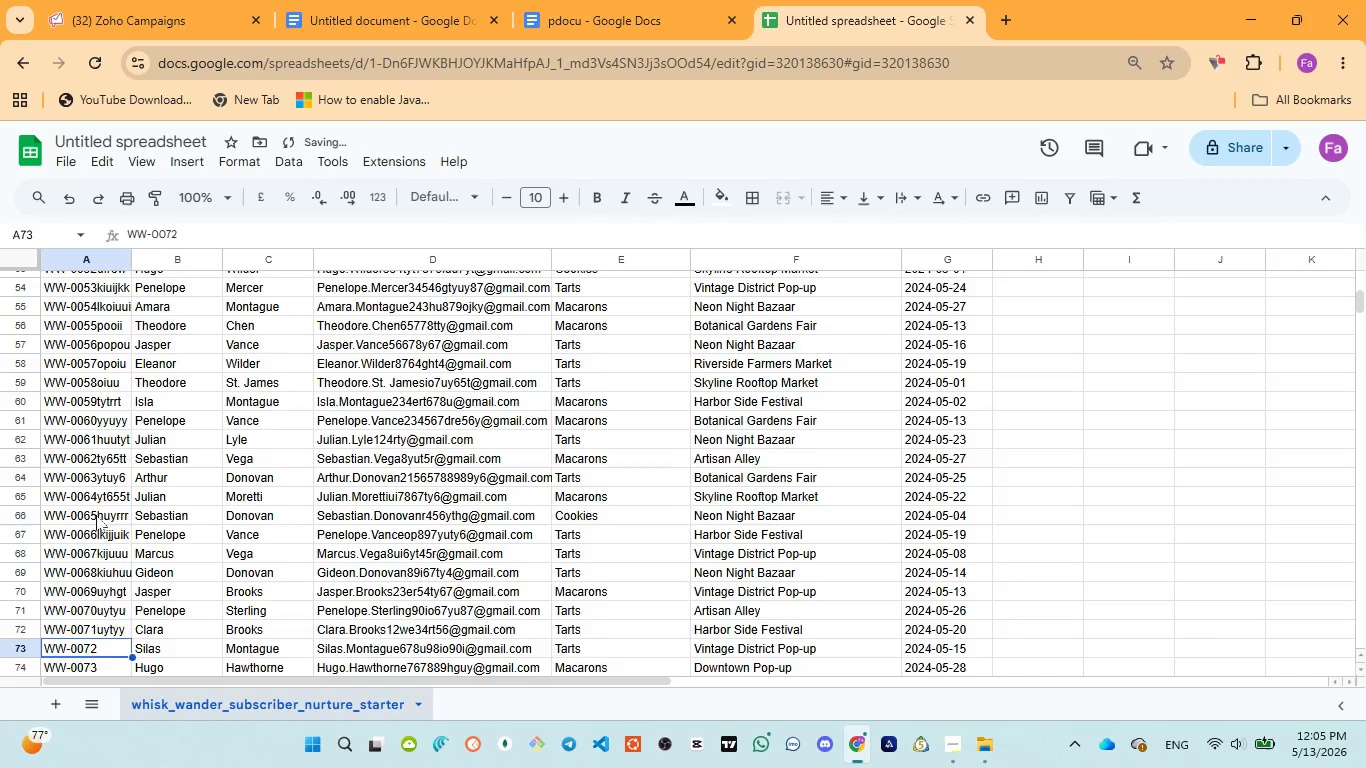 
scroll: coordinate [96, 515], scroll_direction: down, amount: 1.0
 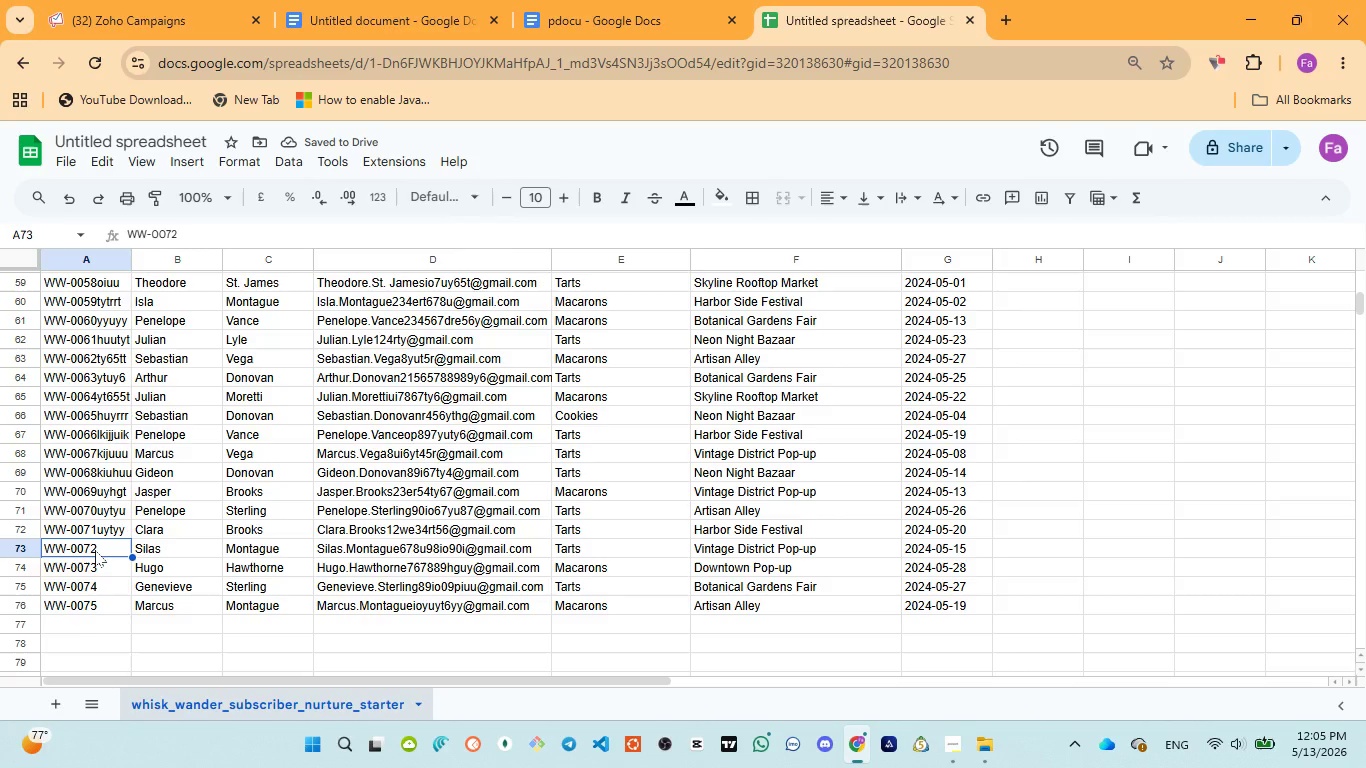 
double_click([95, 550])
 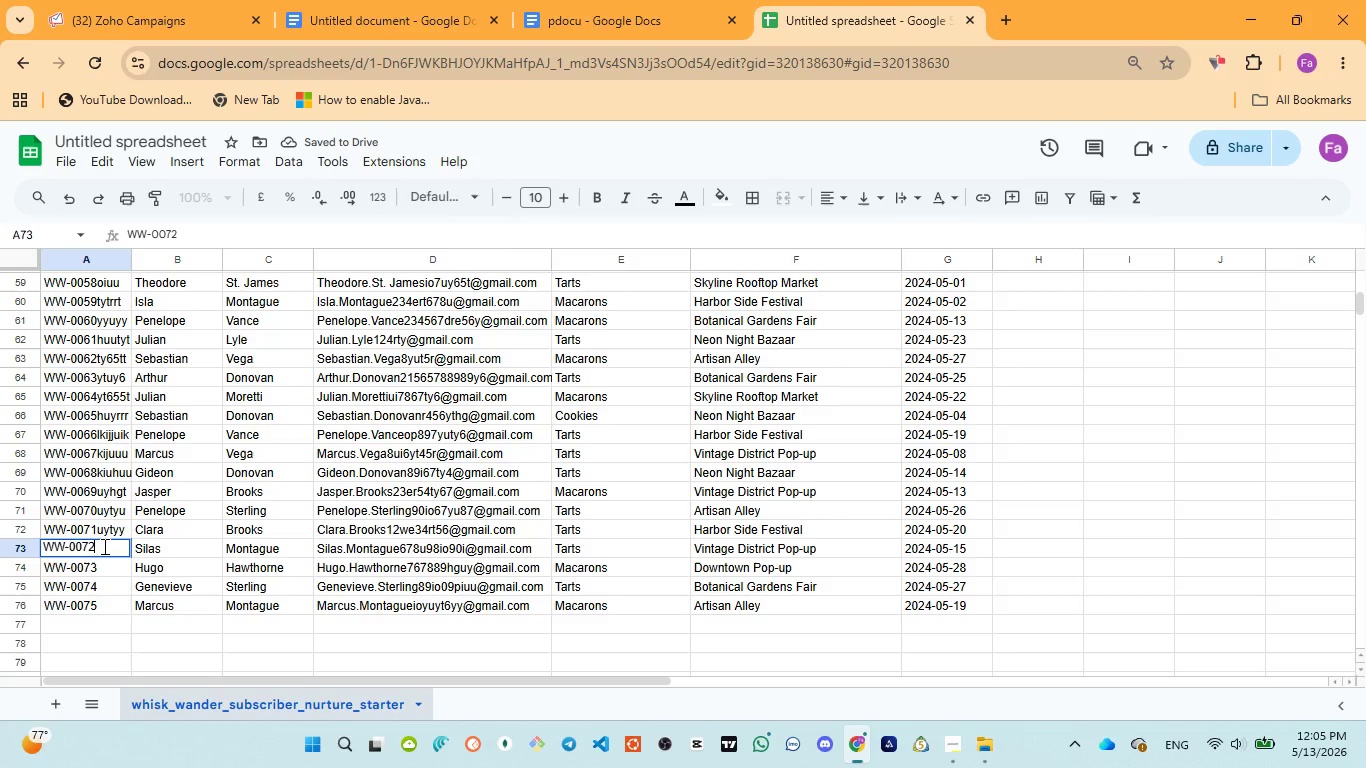 
type(hgytrr)
 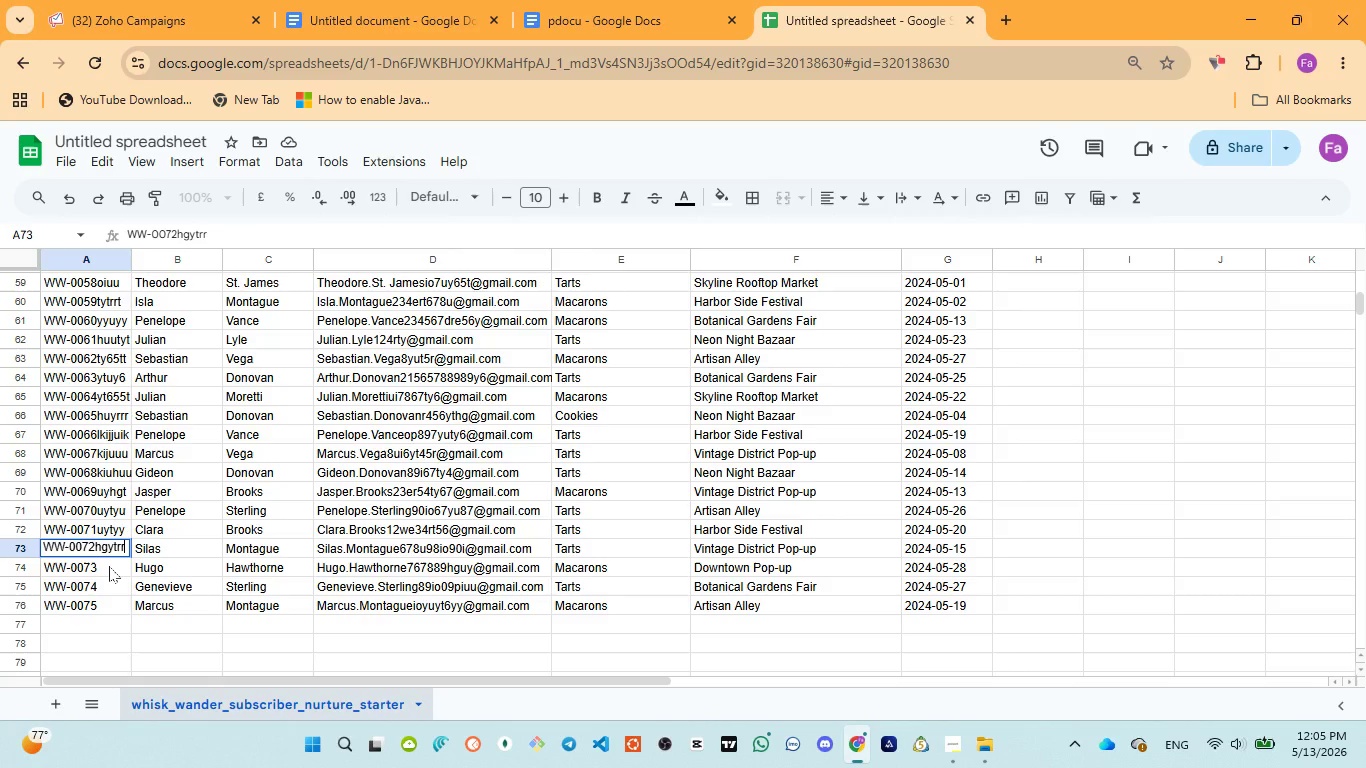 
left_click([109, 566])
 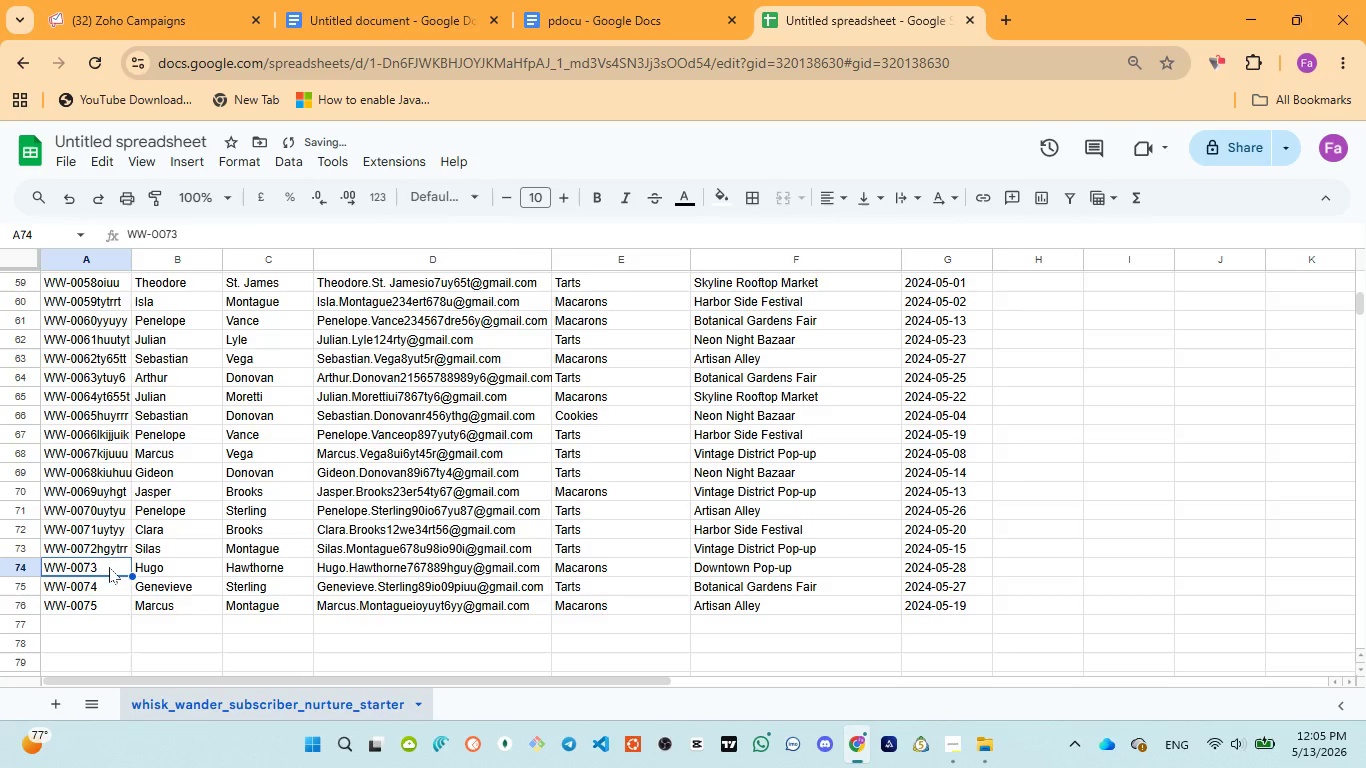 
double_click([109, 567])
 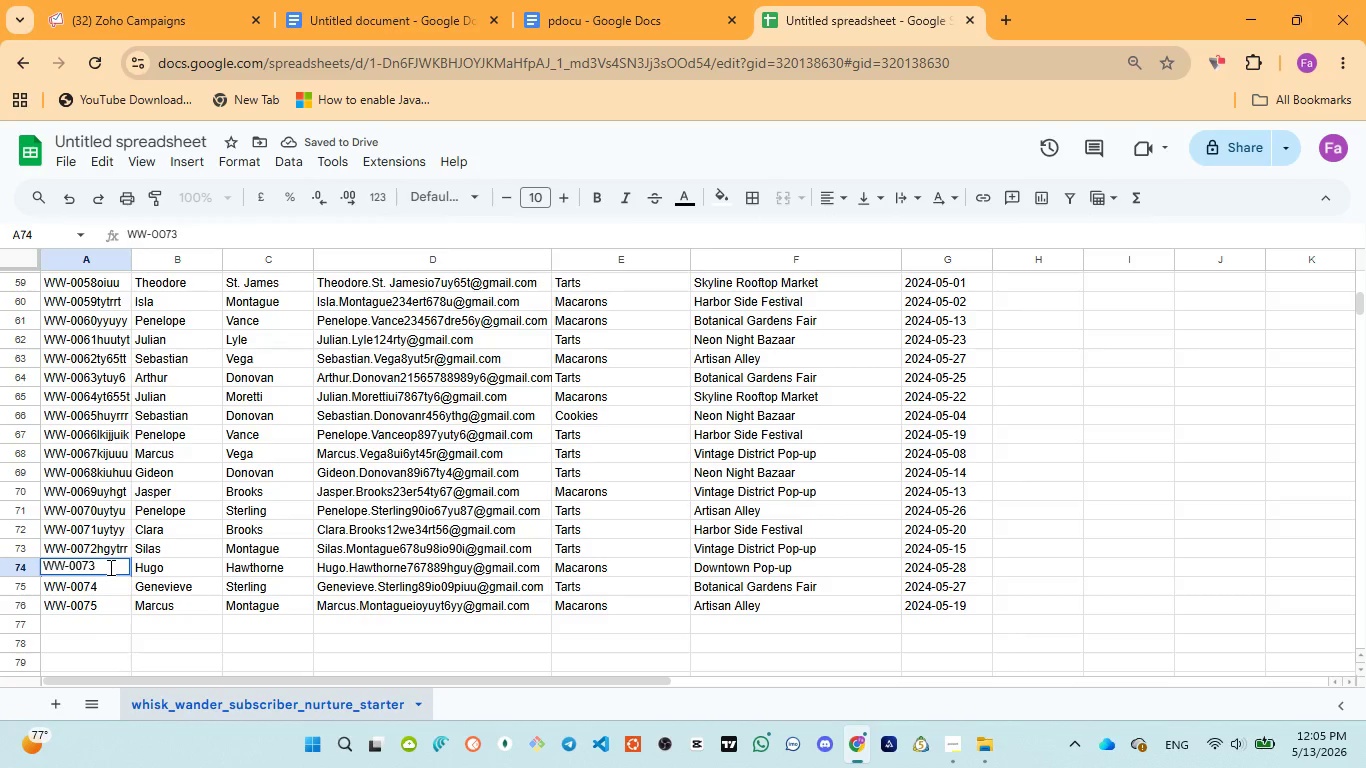 
type(uyt66)
 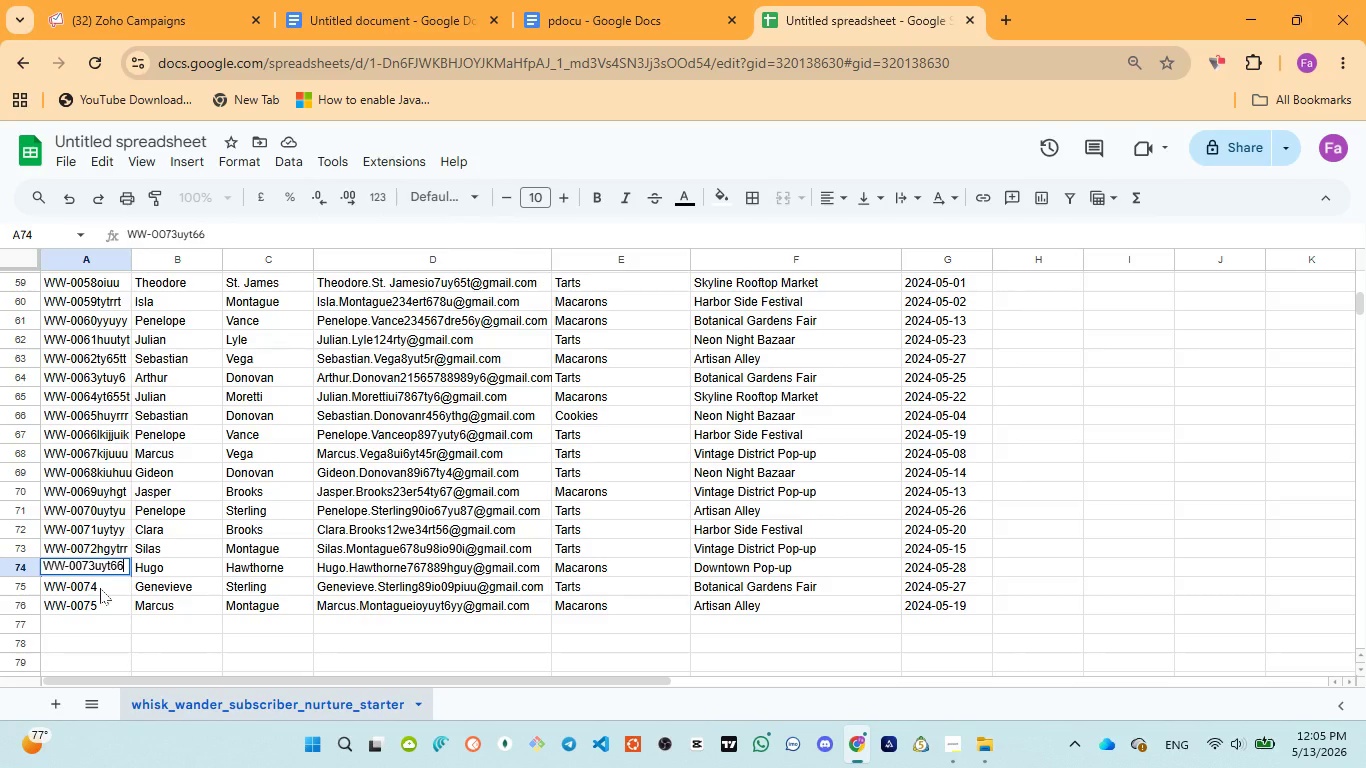 
double_click([100, 588])
 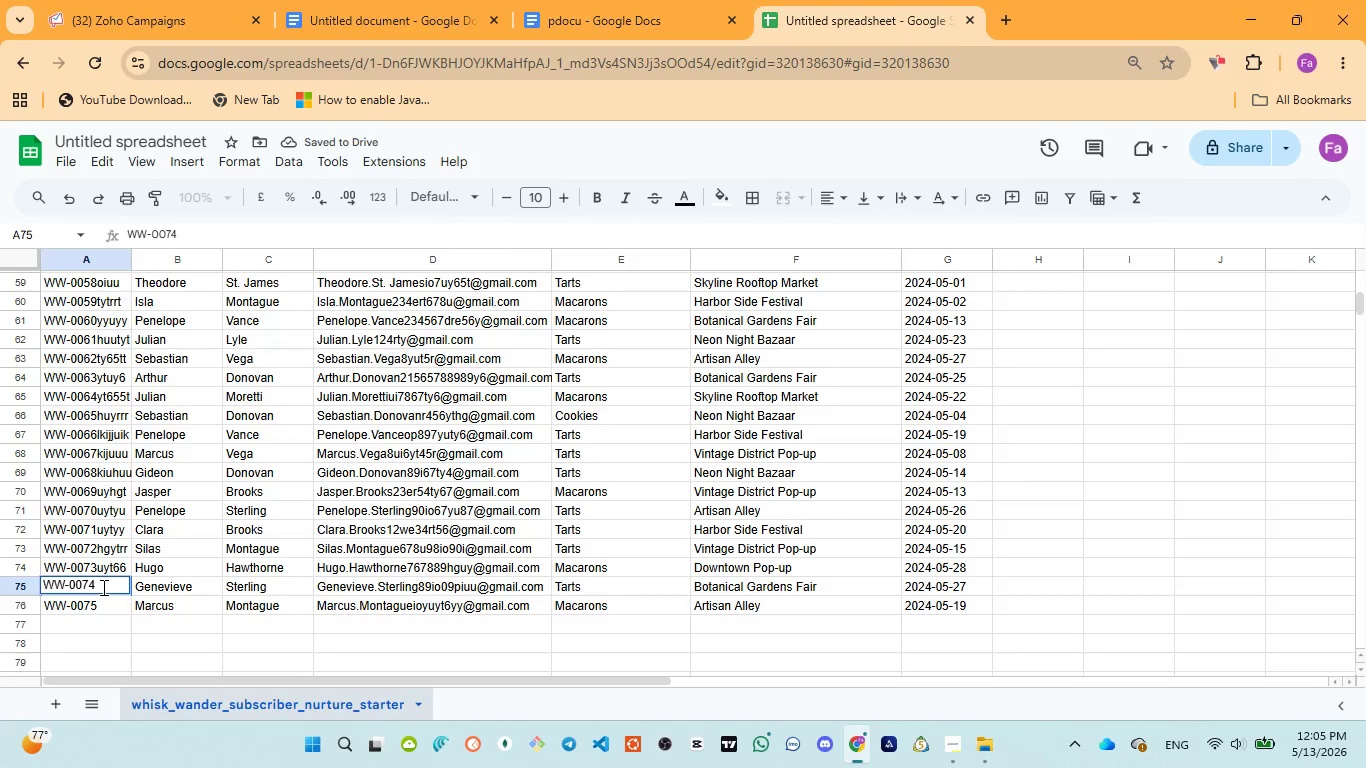 
type(kopiu7)
 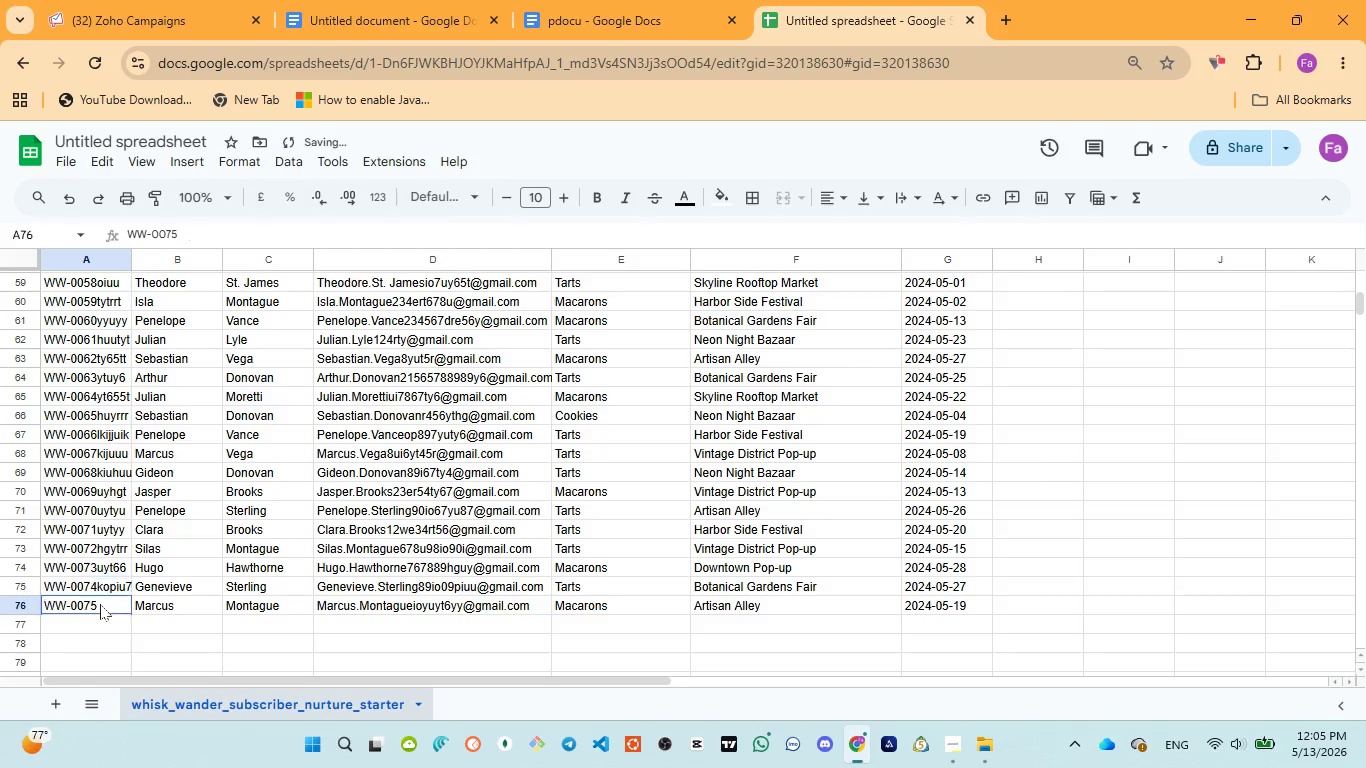 
double_click([100, 604])
 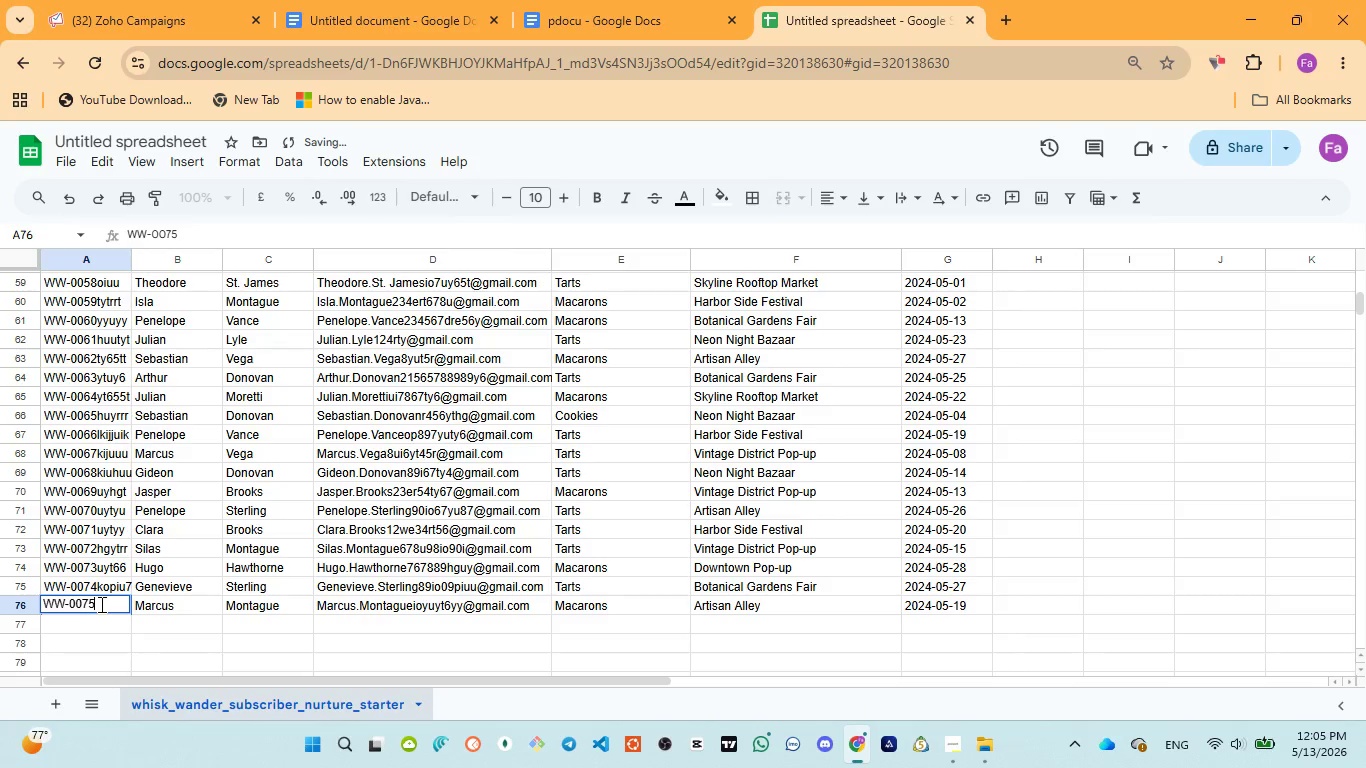 
type(tyrggf)
 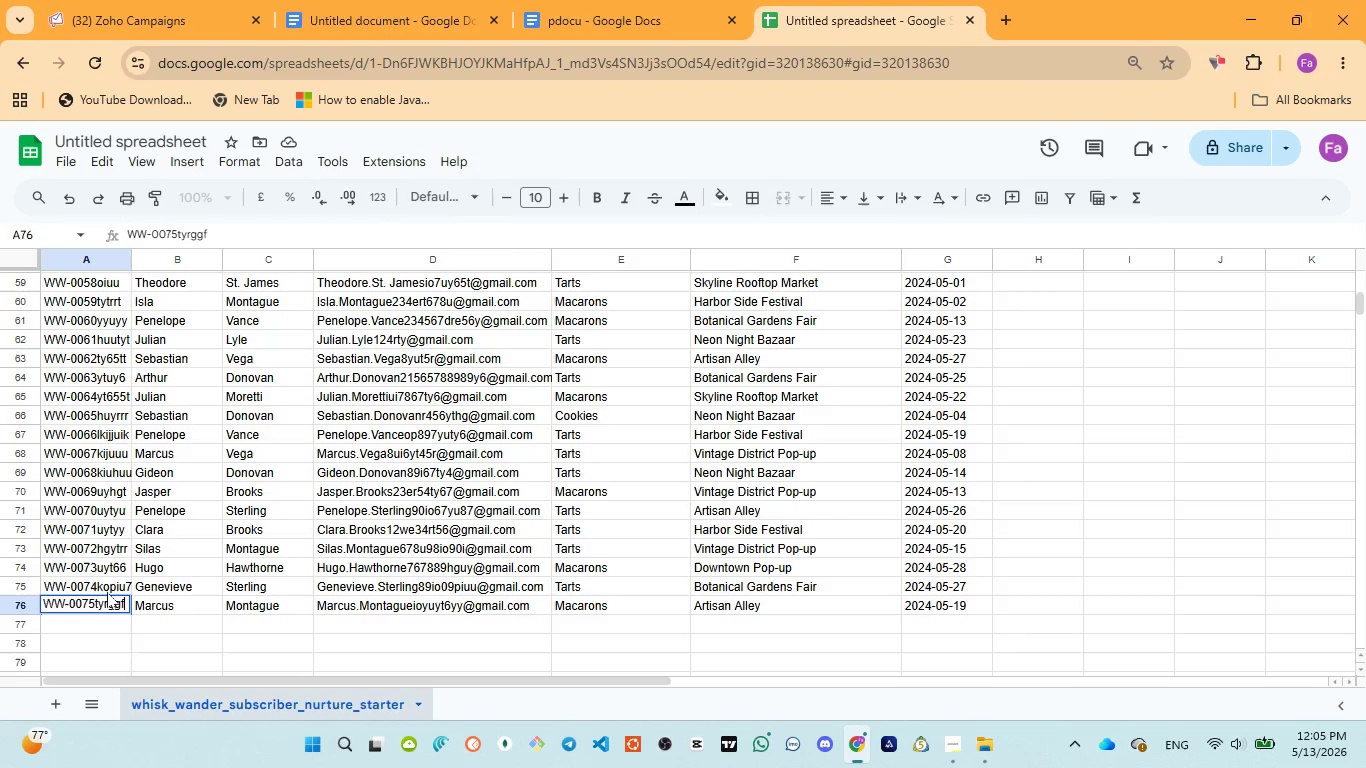 
left_click([111, 584])
 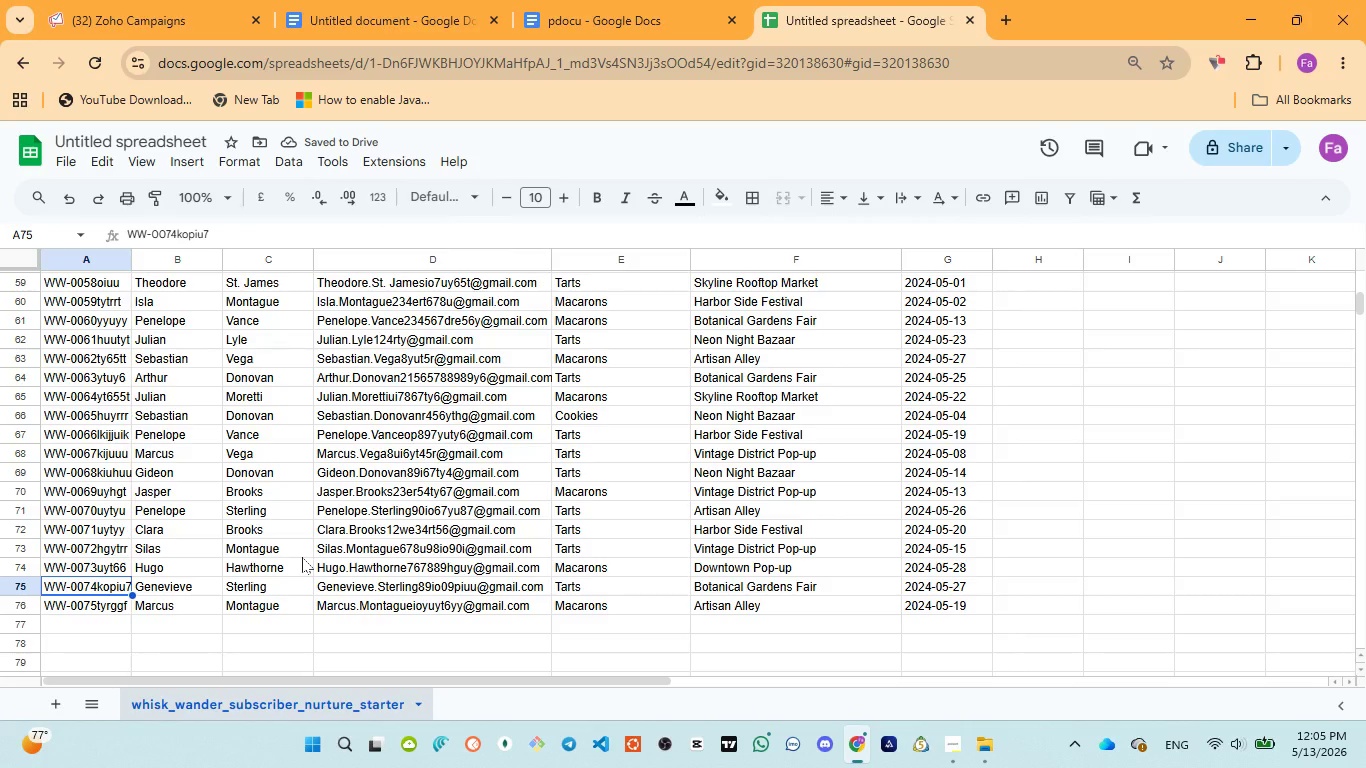 
scroll: coordinate [302, 557], scroll_direction: up, amount: 21.0
 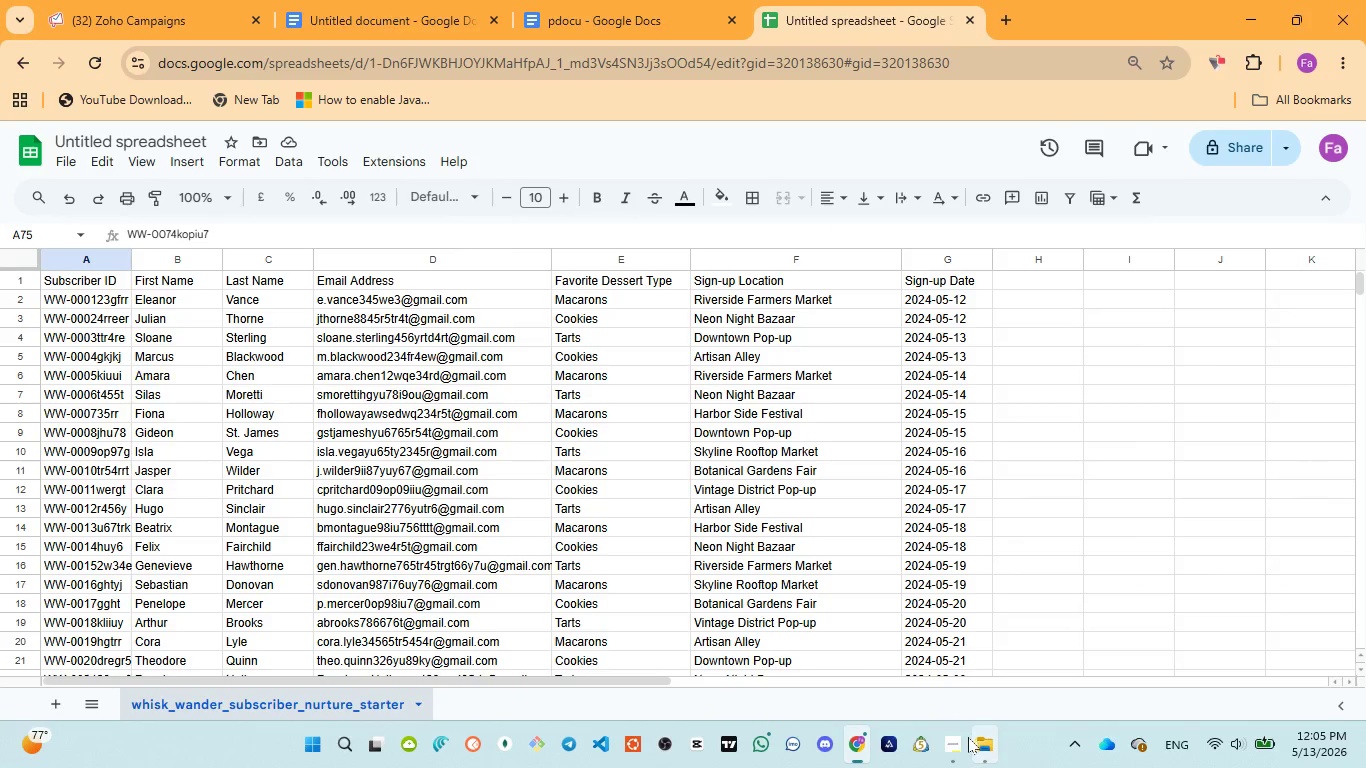 
left_click([948, 671])